 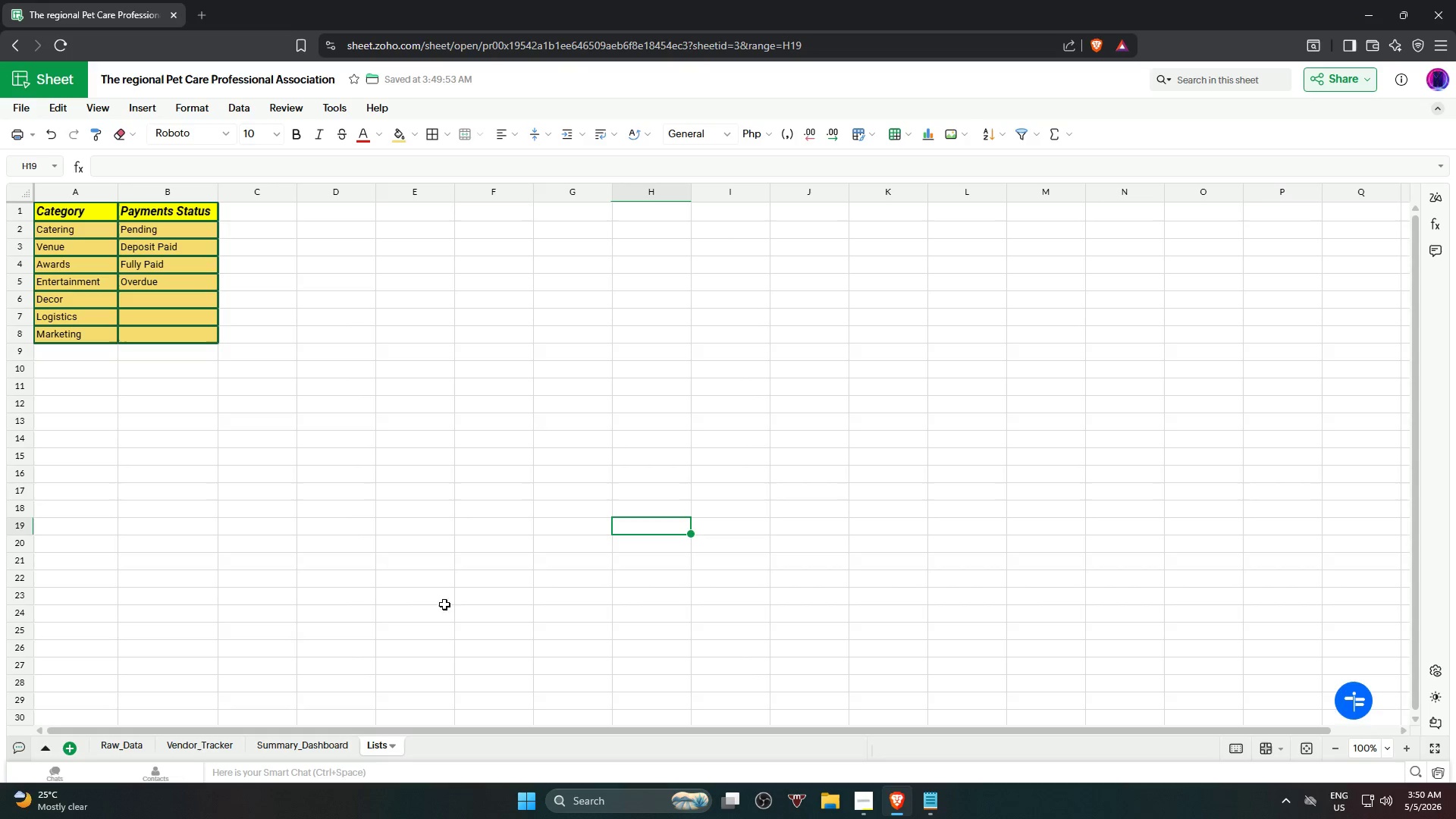 
left_click([270, 749])
 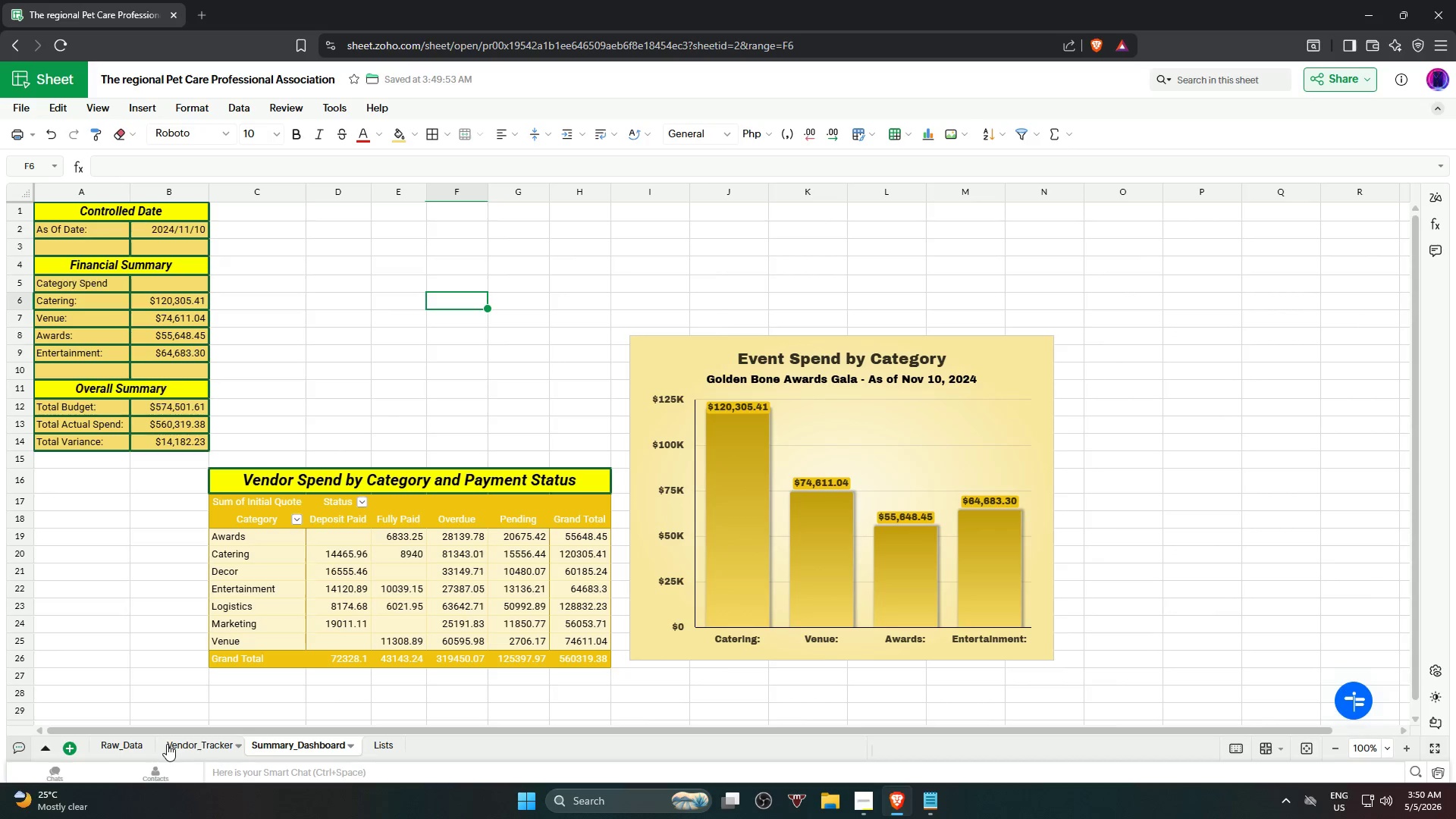 
left_click([167, 744])
 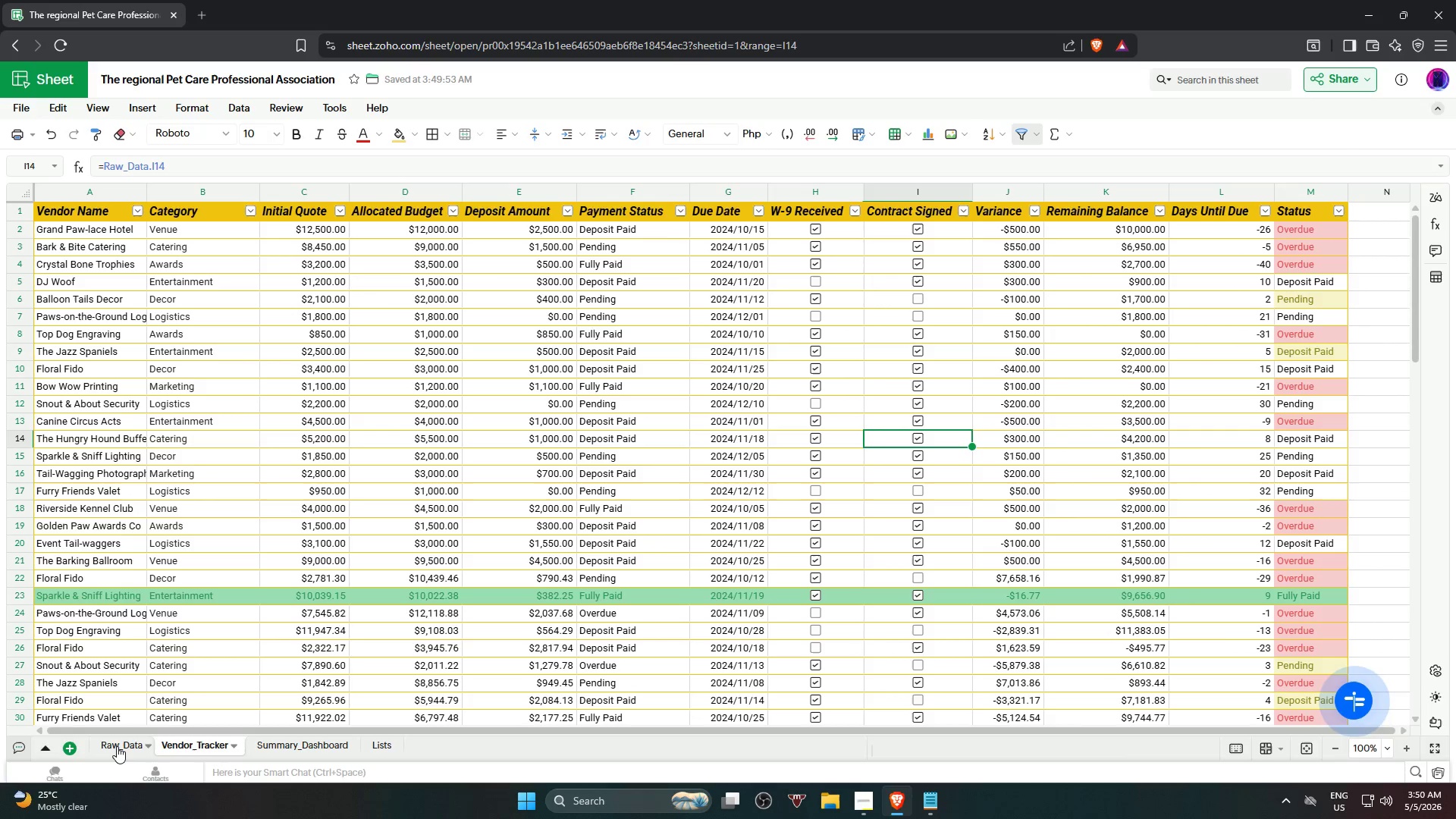 
left_click([116, 746])
 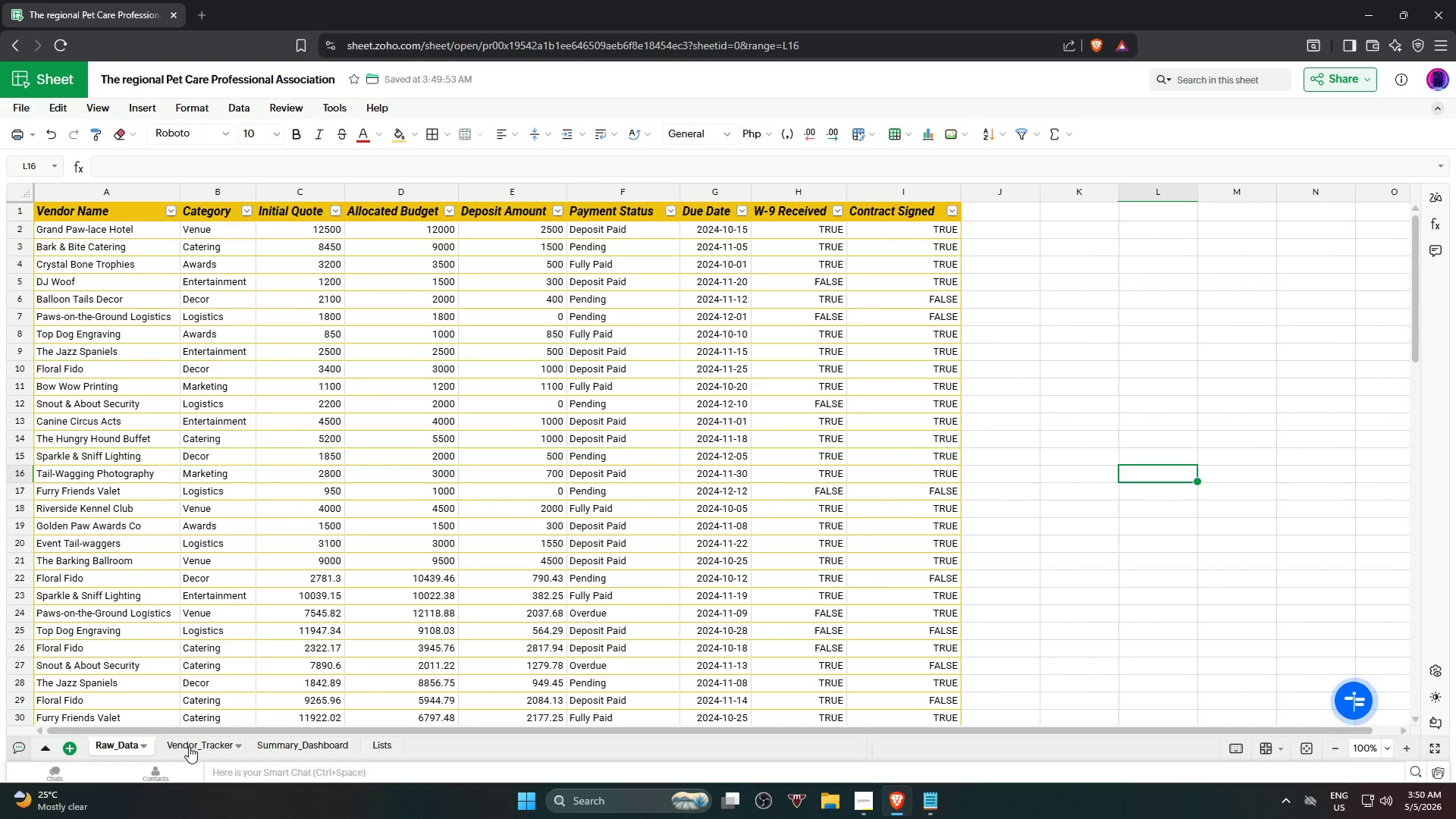 
wait(6.22)
 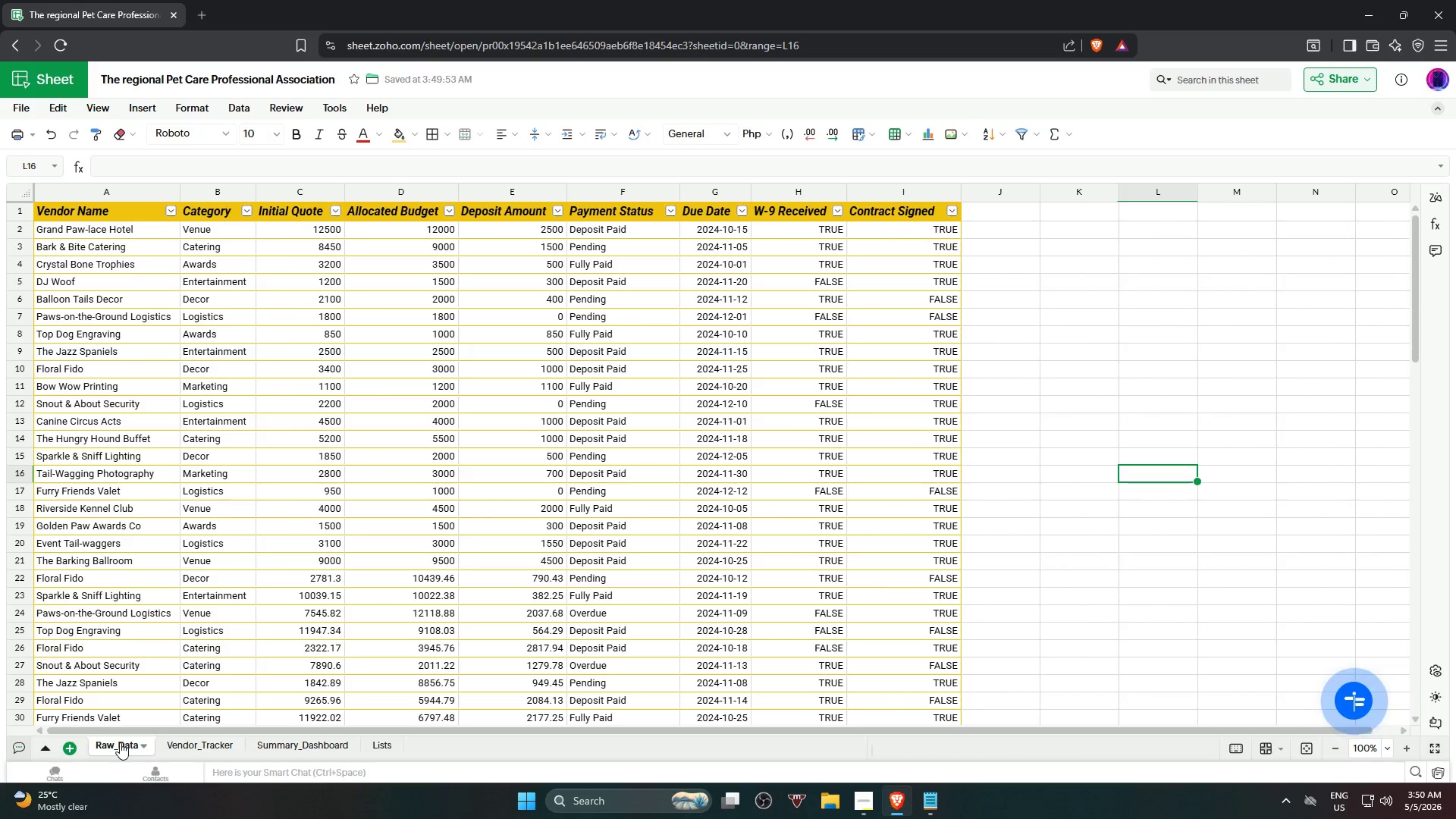 
left_click([282, 752])
 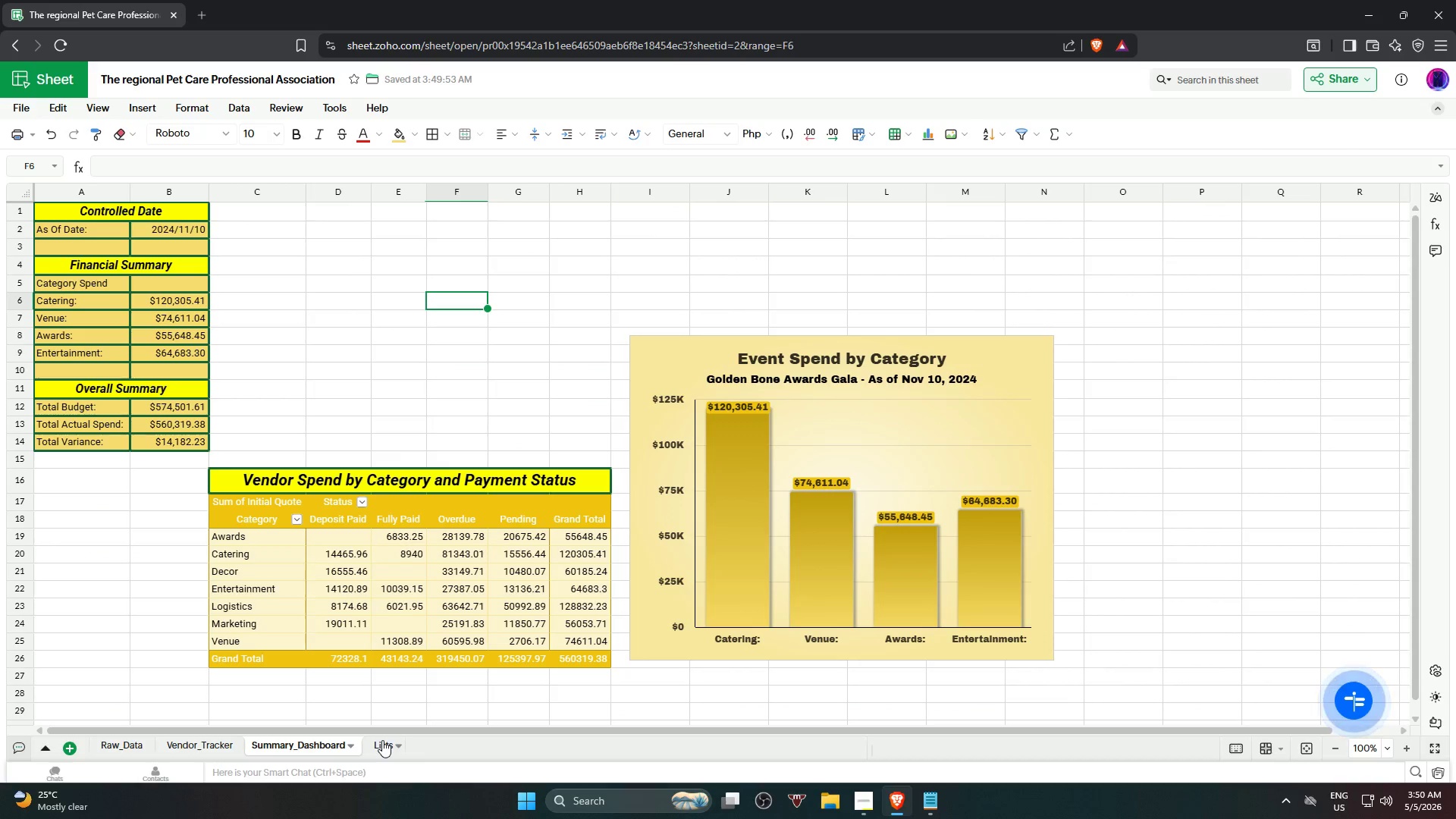 